 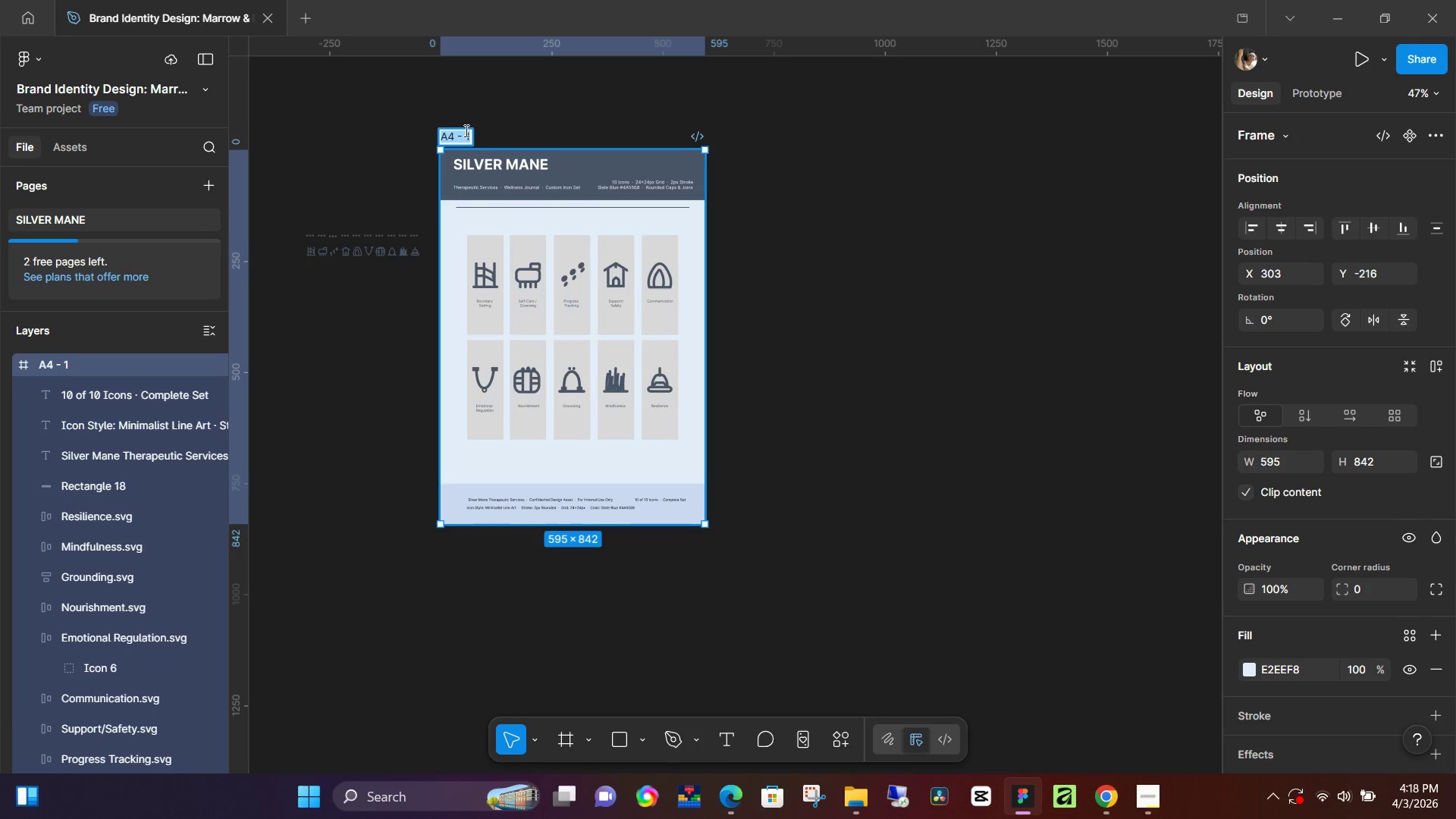 
key(Control+ControlLeft)
 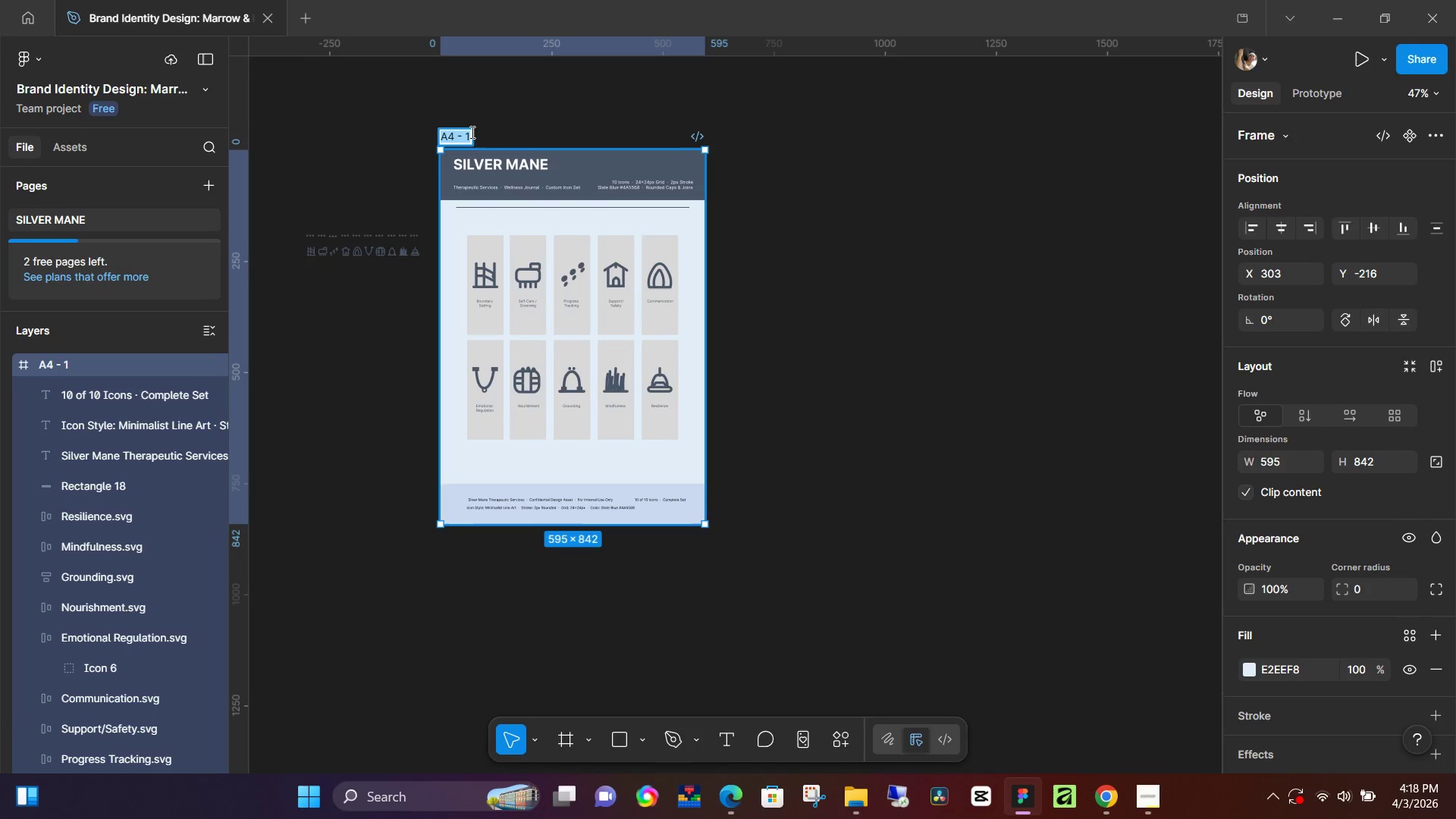 
key(Control+V)
 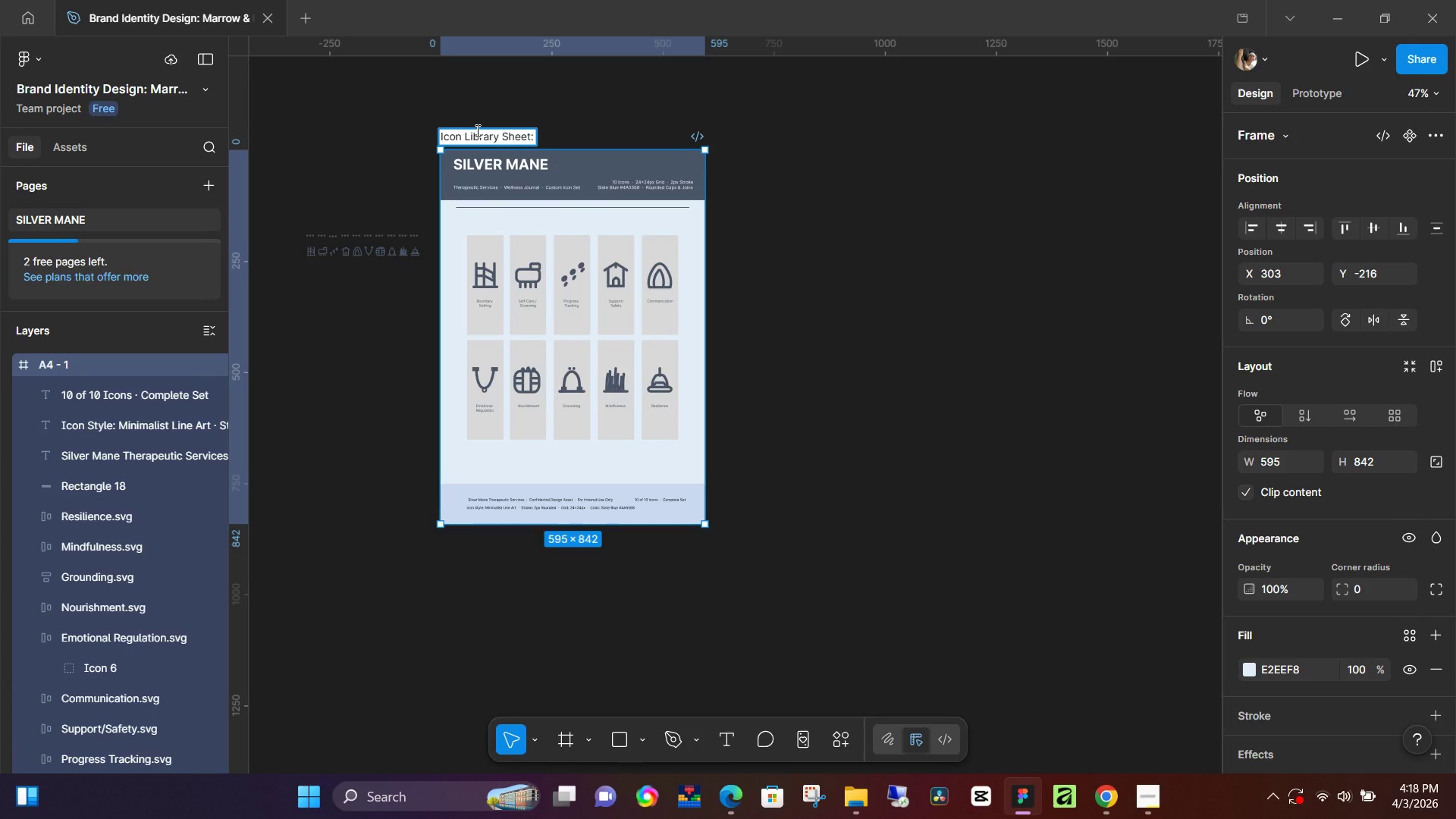 
key(Backspace)
 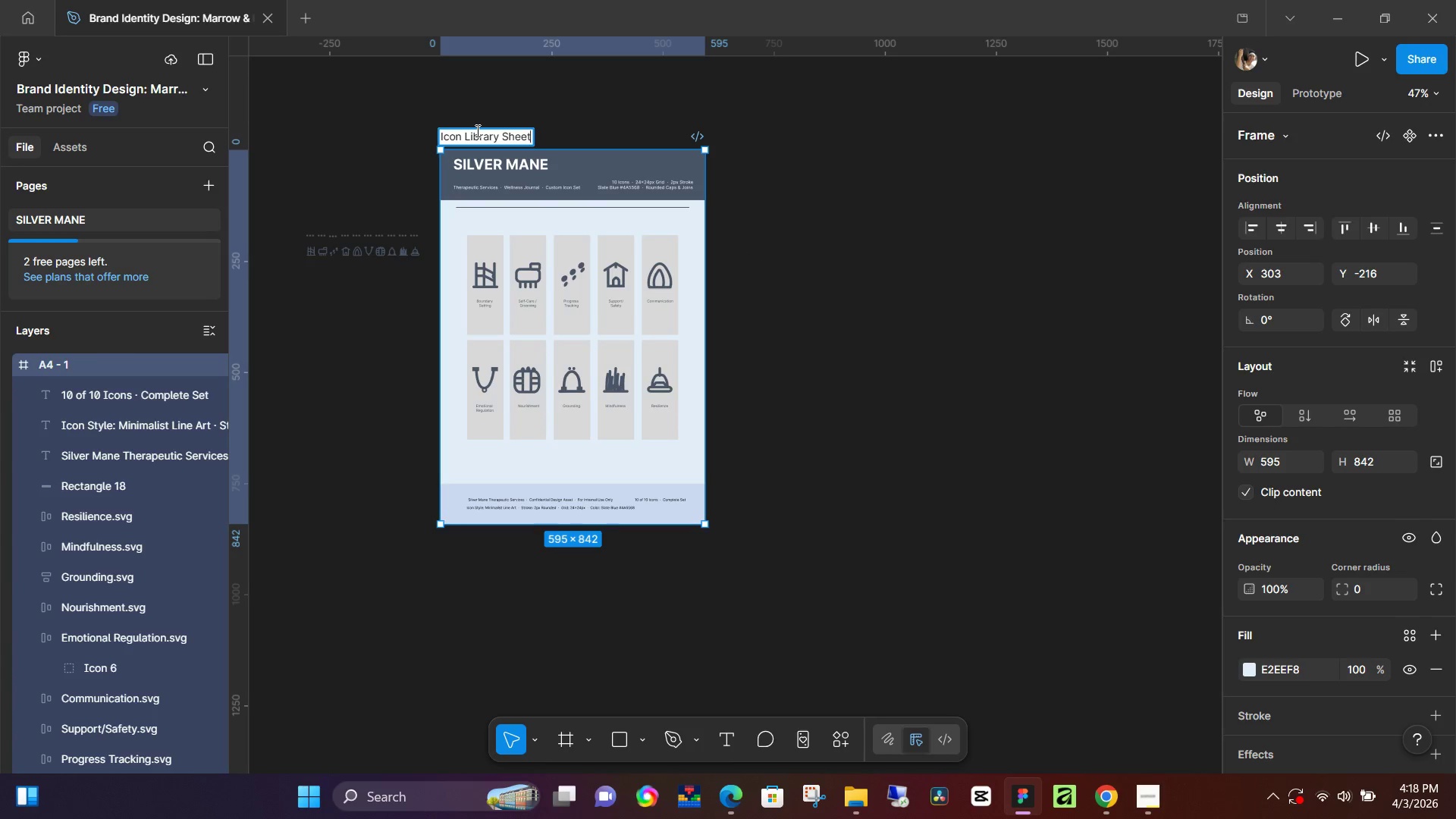 
key(Enter)
 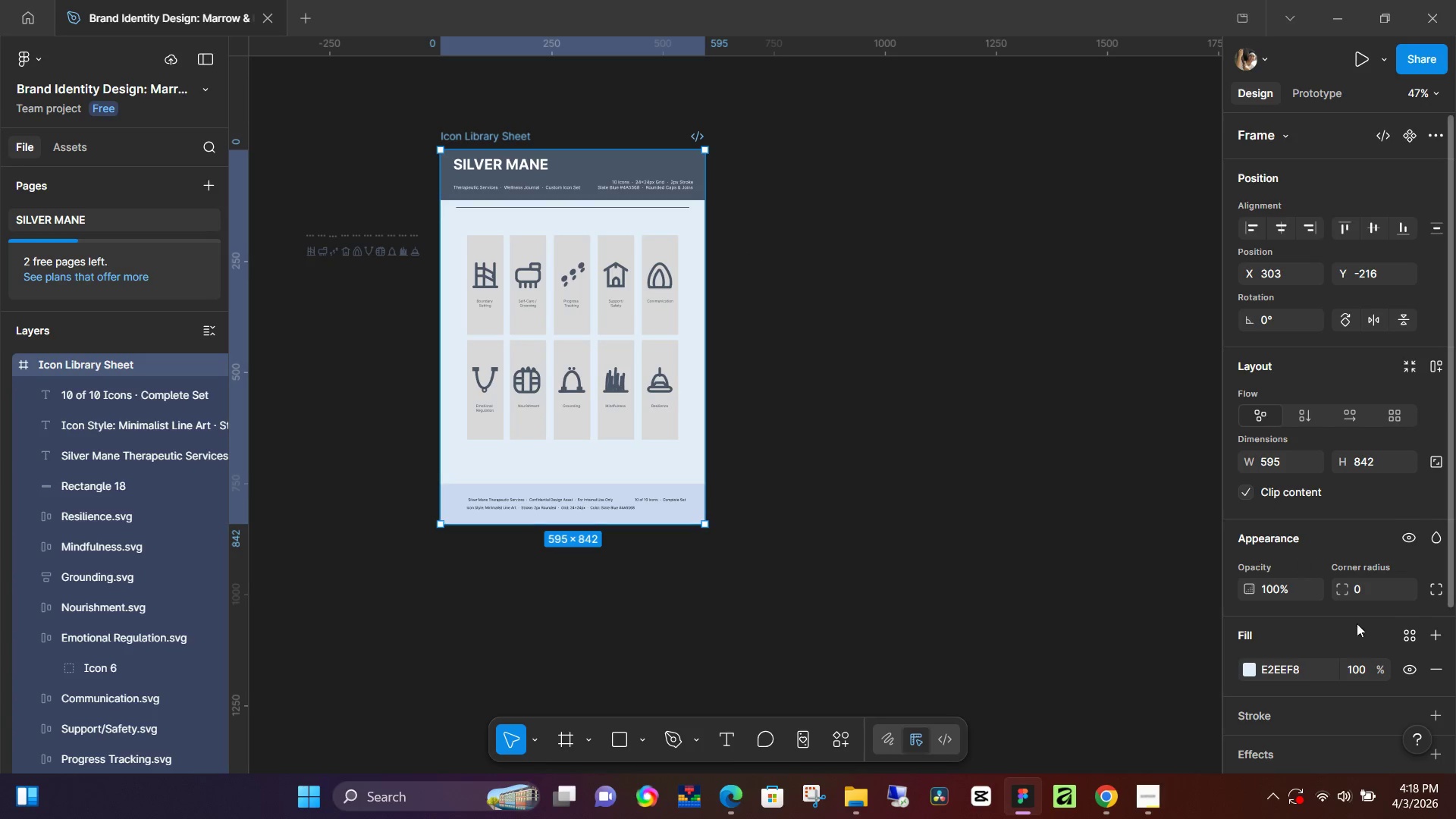 
scroll: coordinate [1297, 662], scroll_direction: down, amount: 4.0
 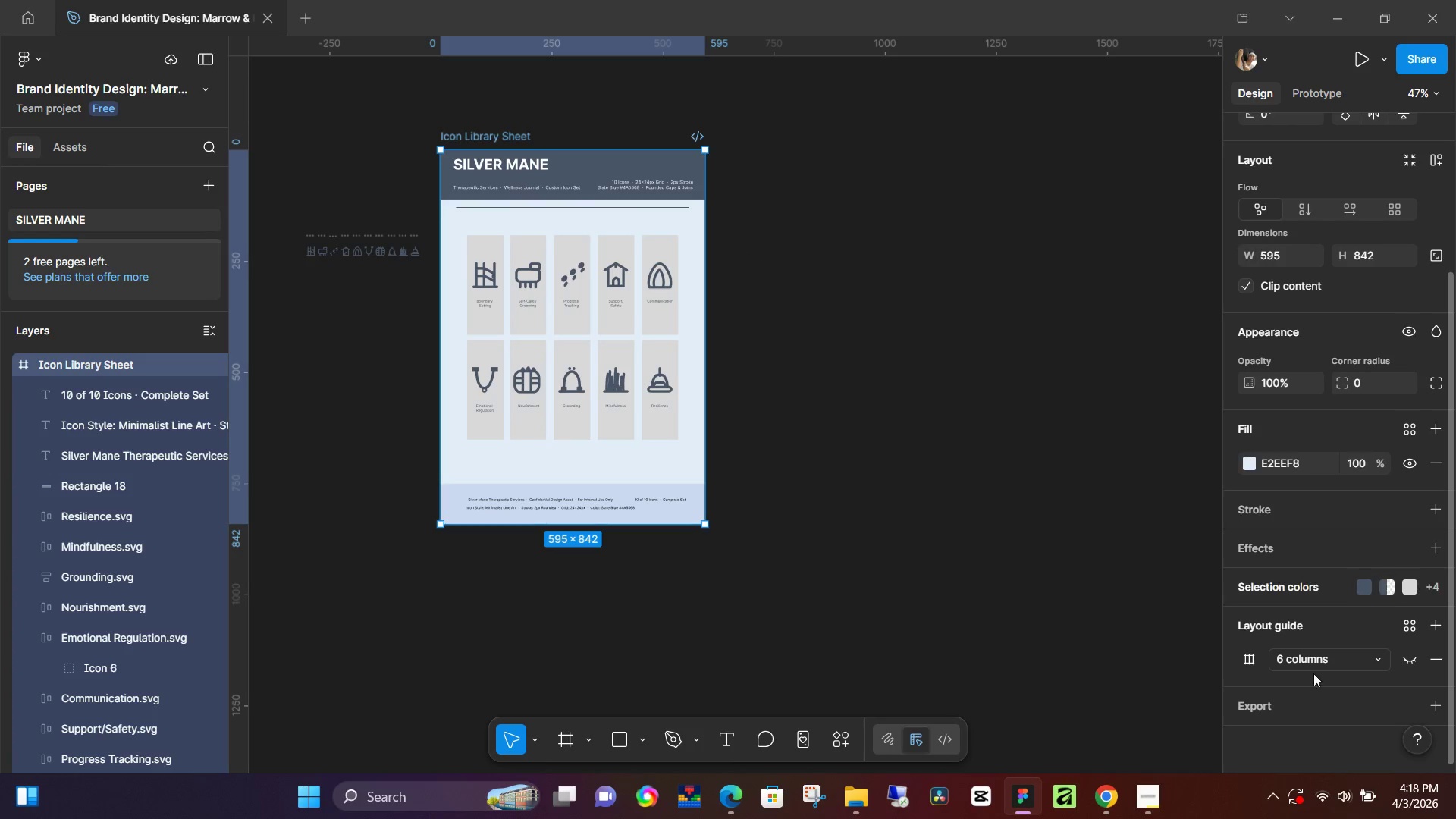 
left_click([1289, 696])
 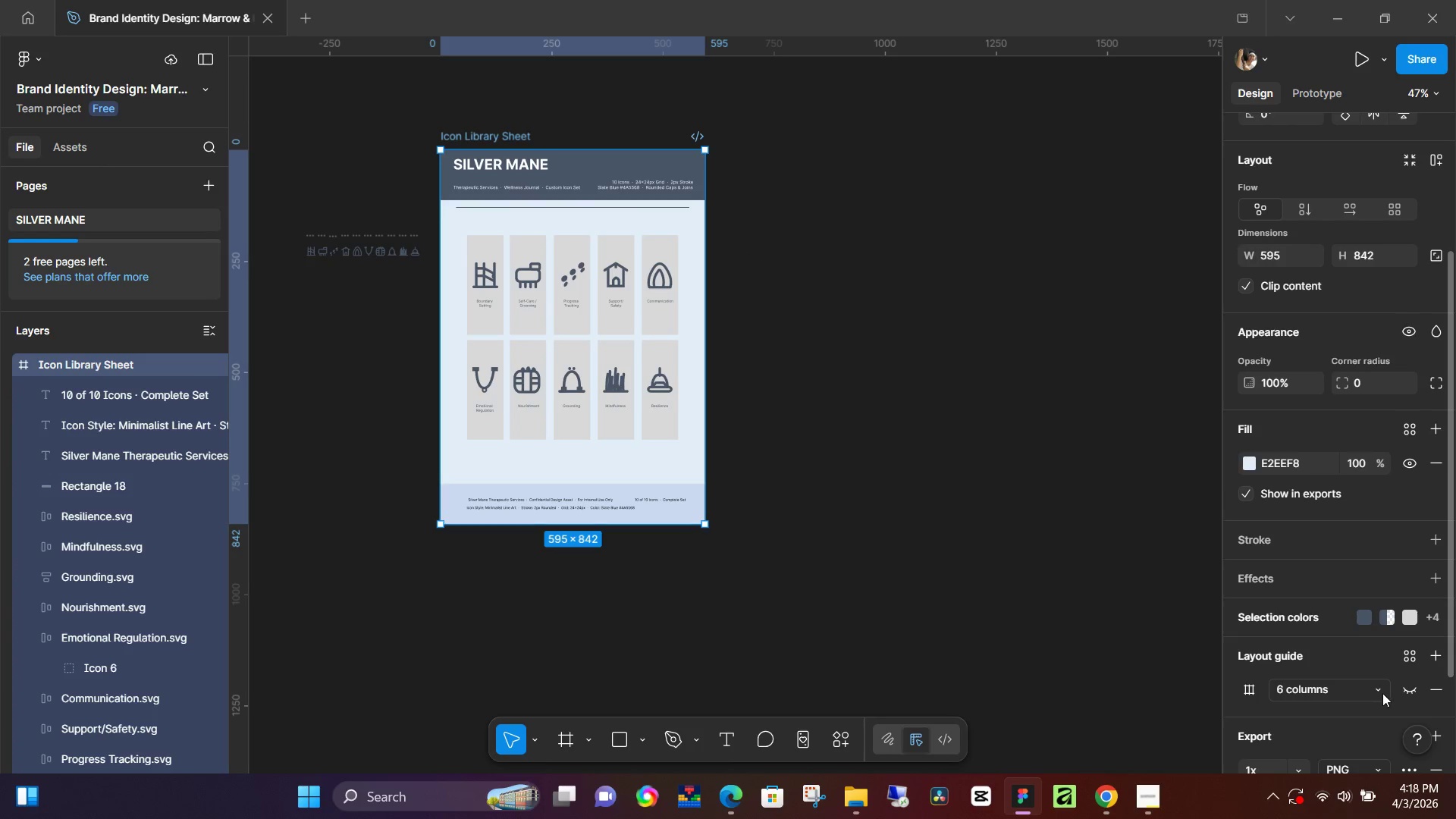 
scroll: coordinate [1368, 703], scroll_direction: down, amount: 4.0
 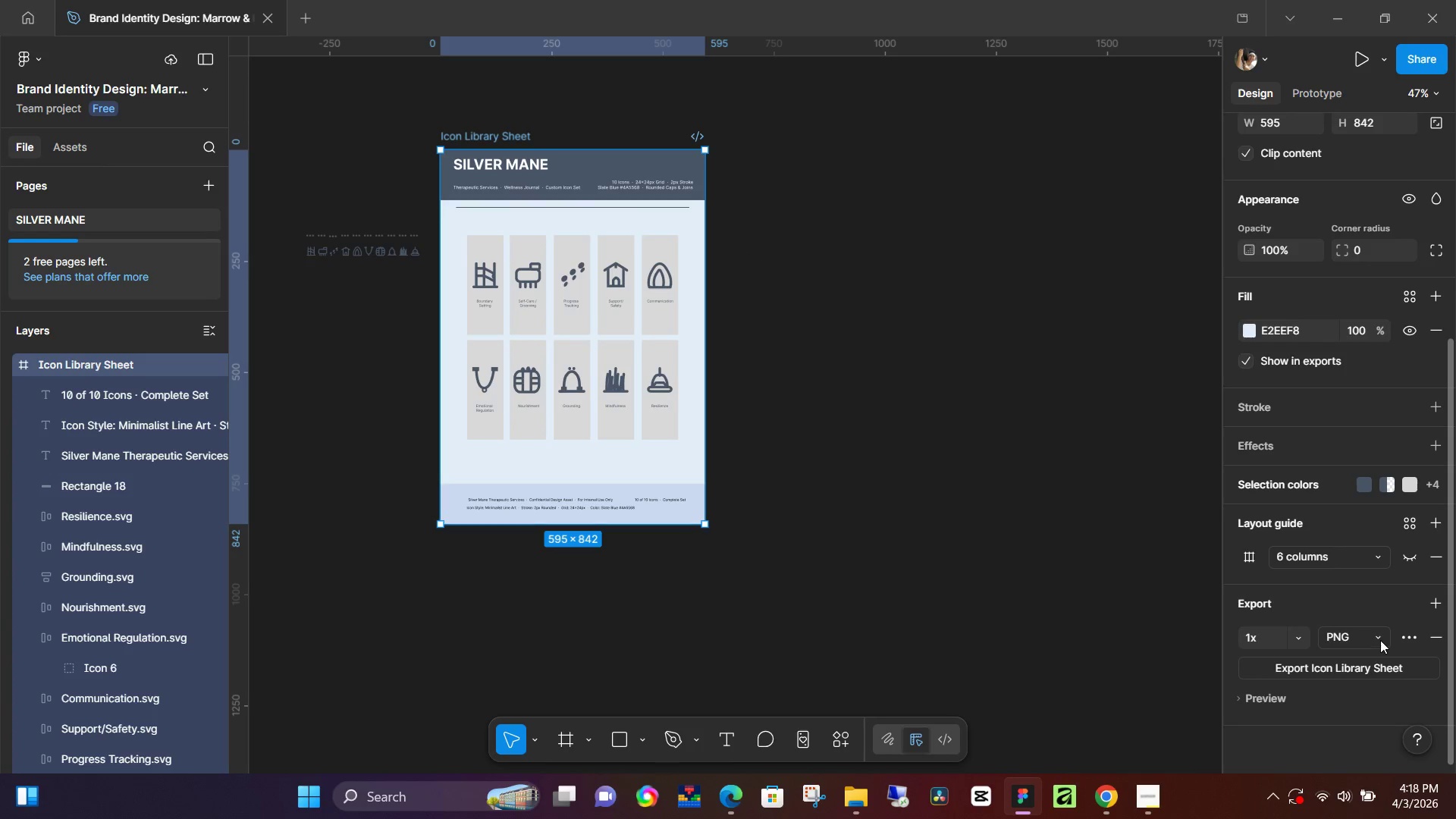 
left_click([1380, 639])
 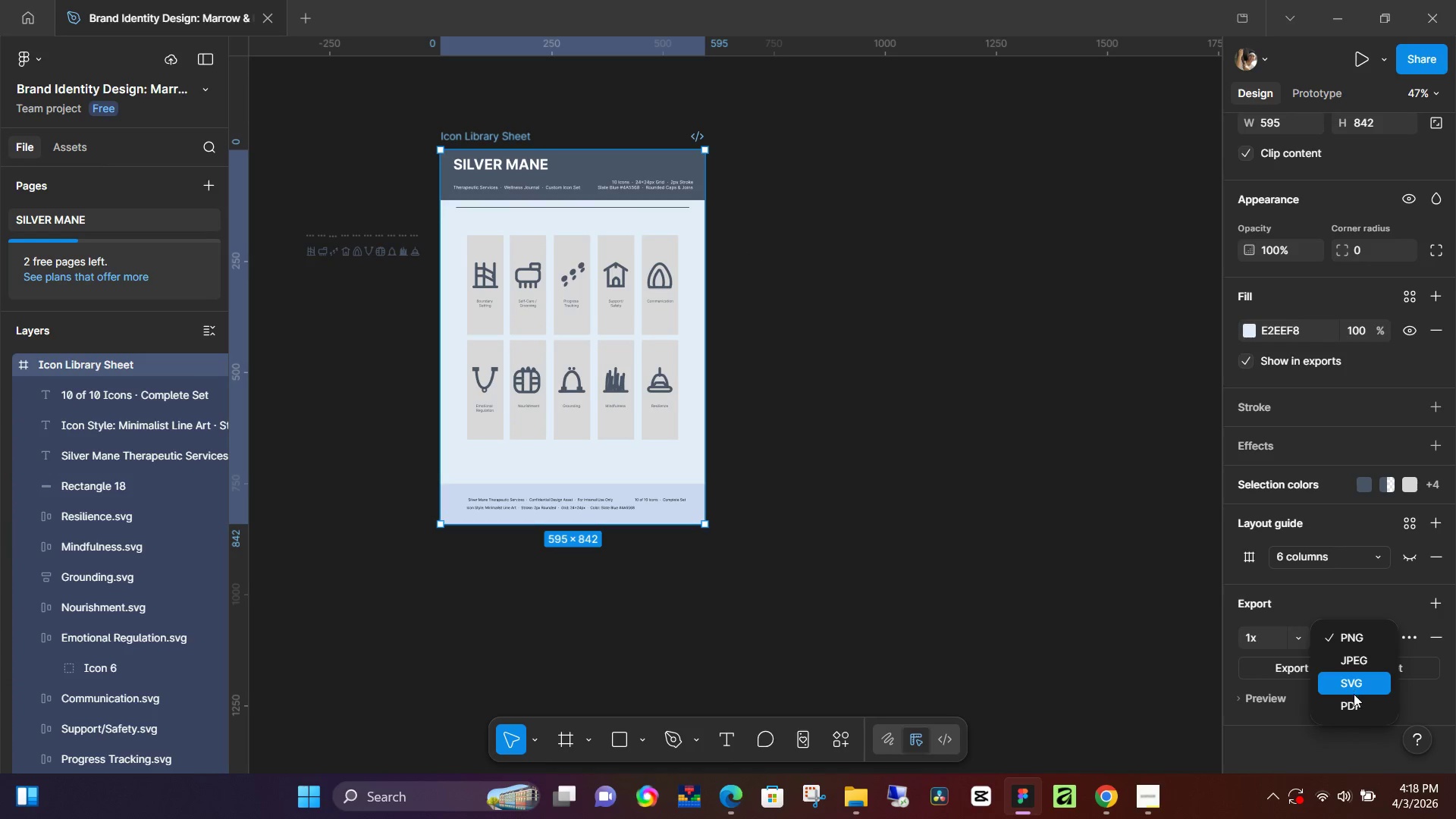 
left_click([1354, 700])
 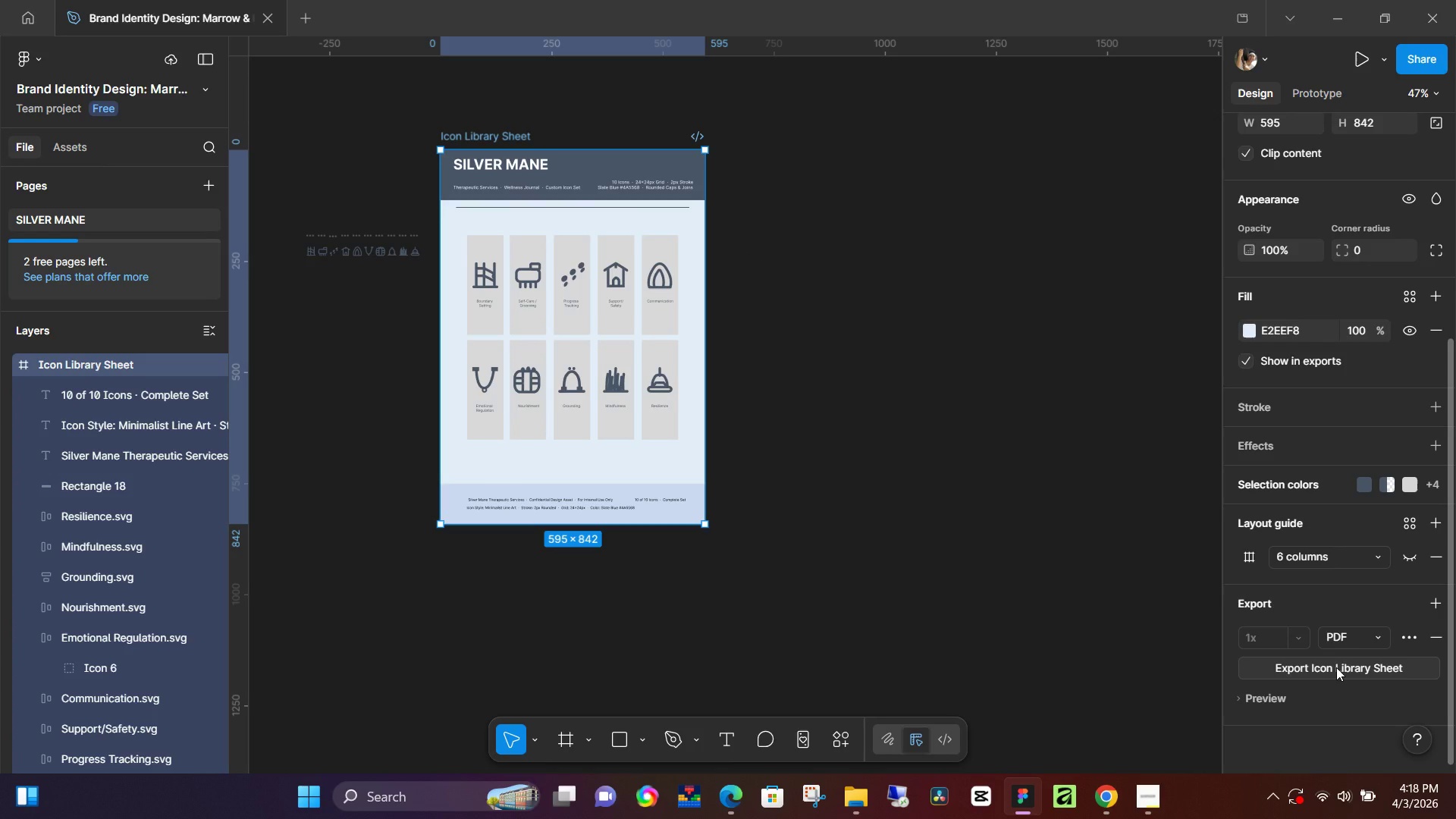 
left_click([1336, 667])
 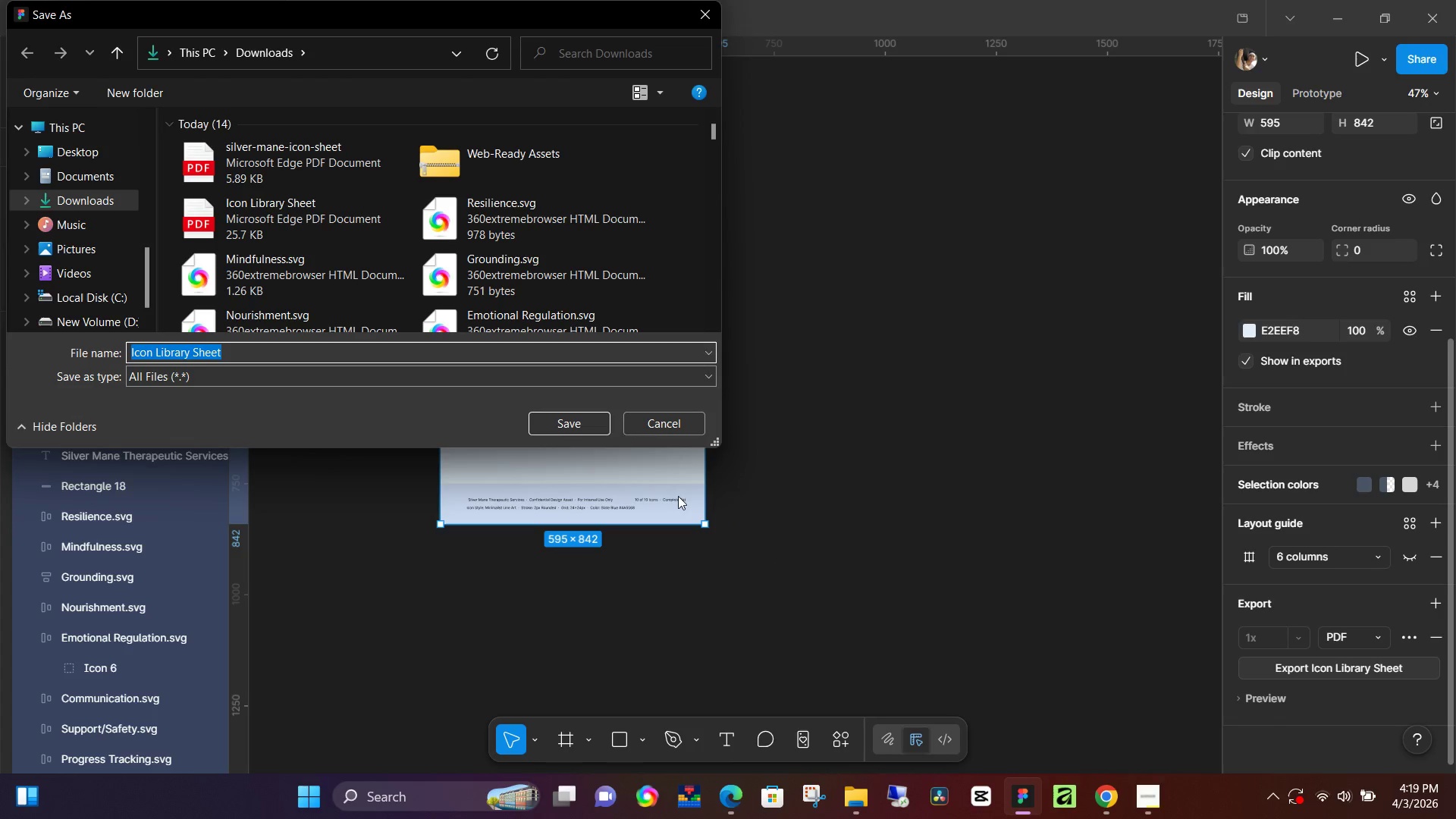 
left_click([581, 422])
 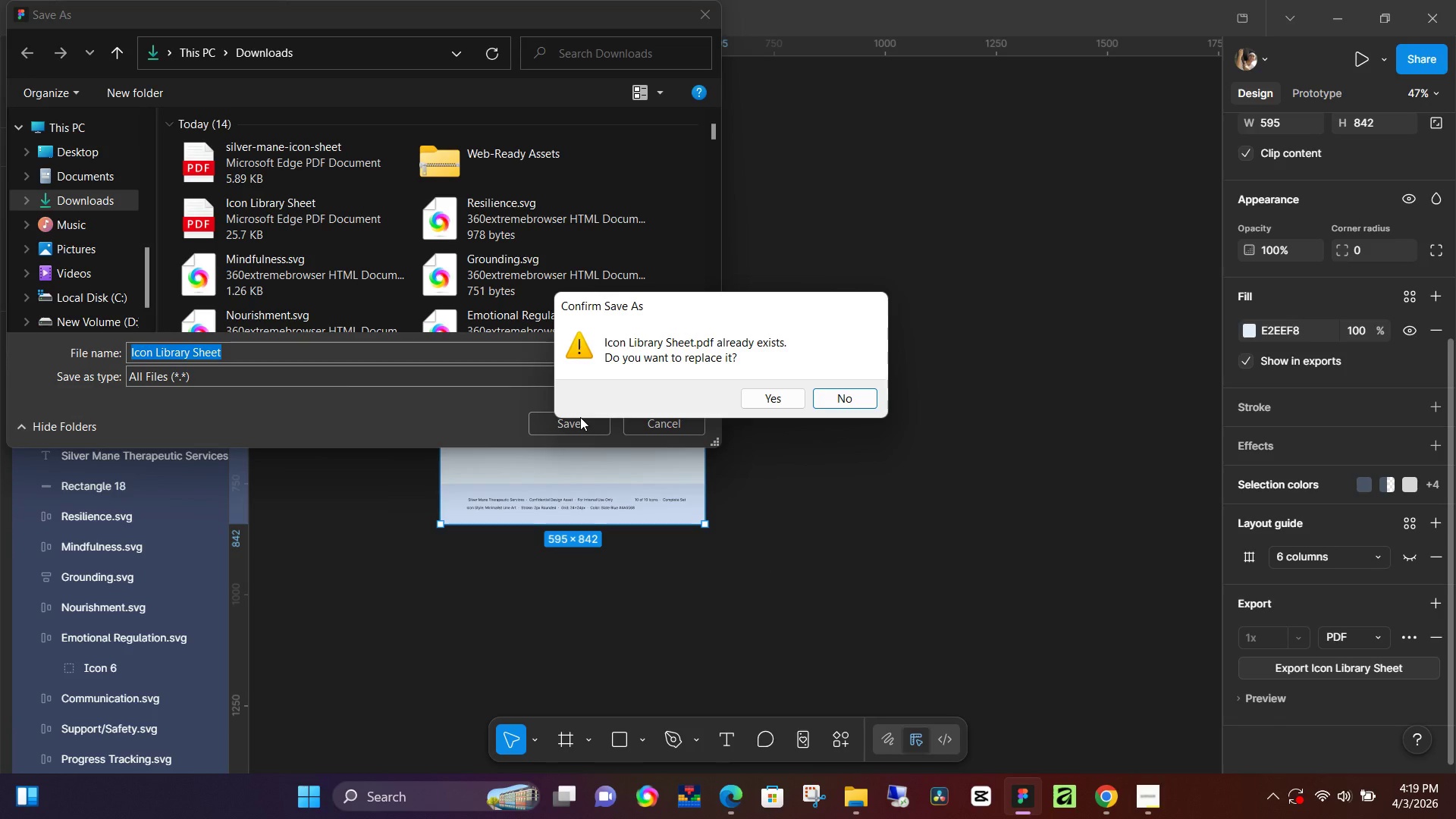 
key(NumpadEnter)
 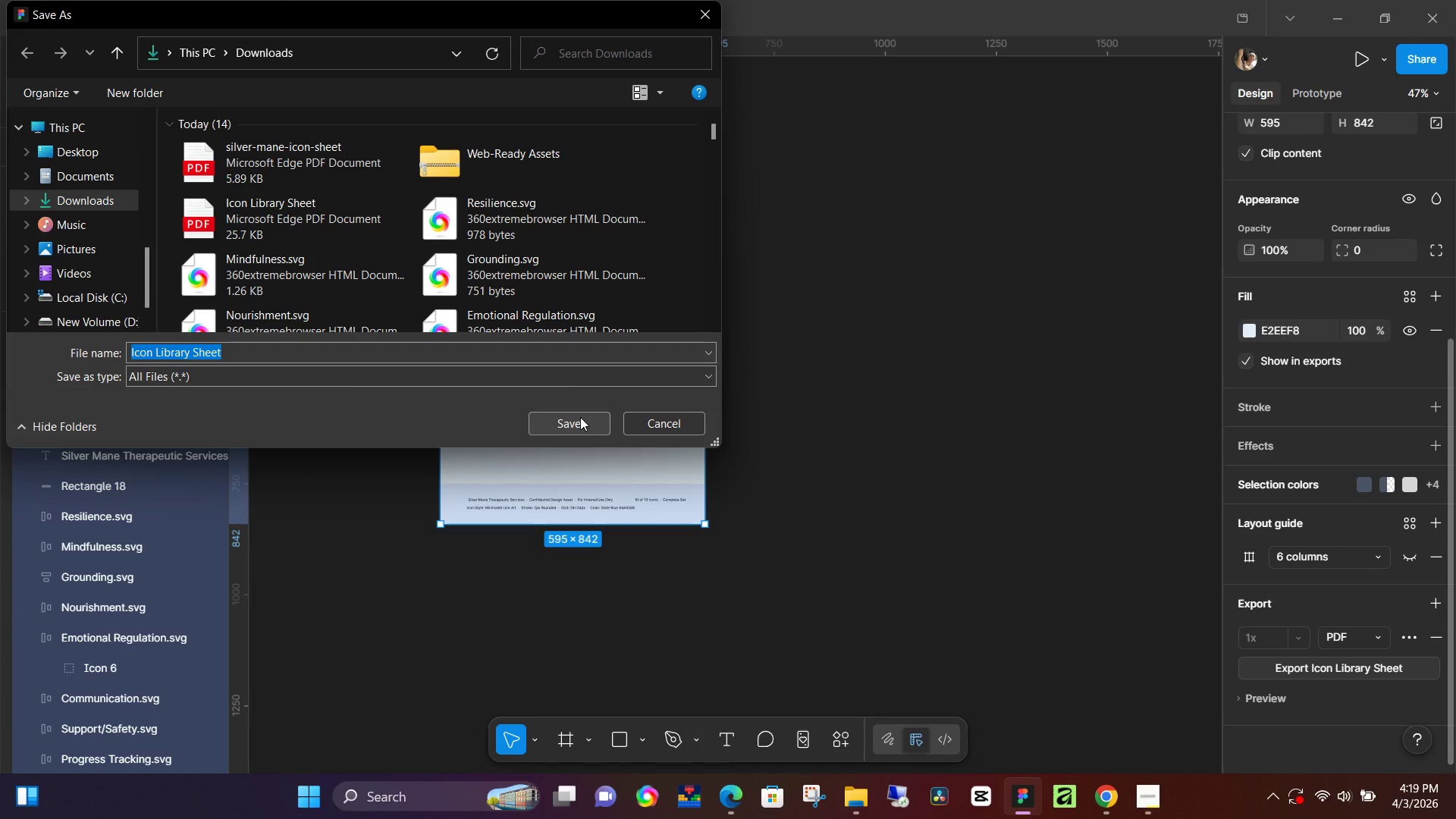 
wait(9.3)
 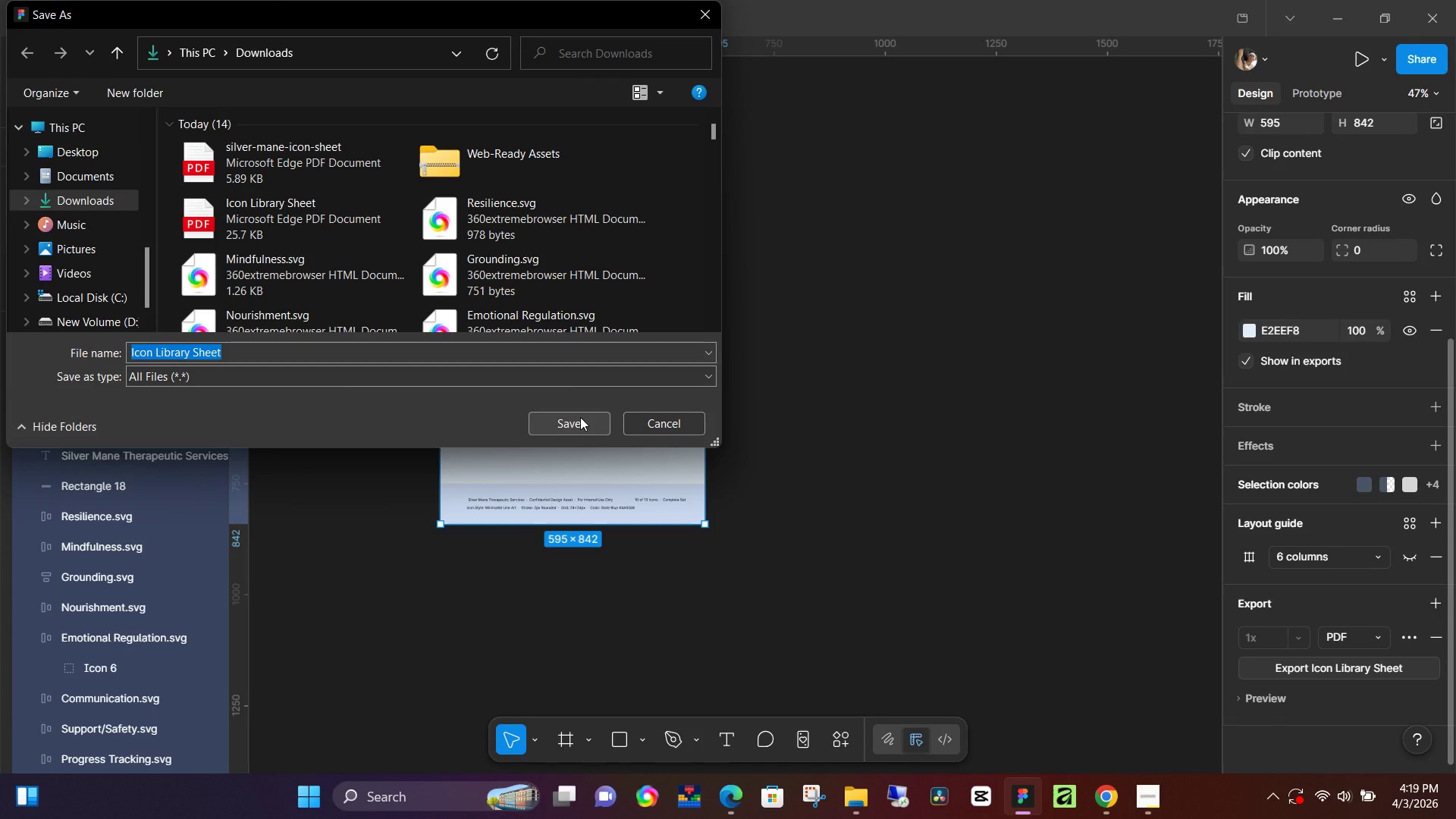 
left_click([579, 425])
 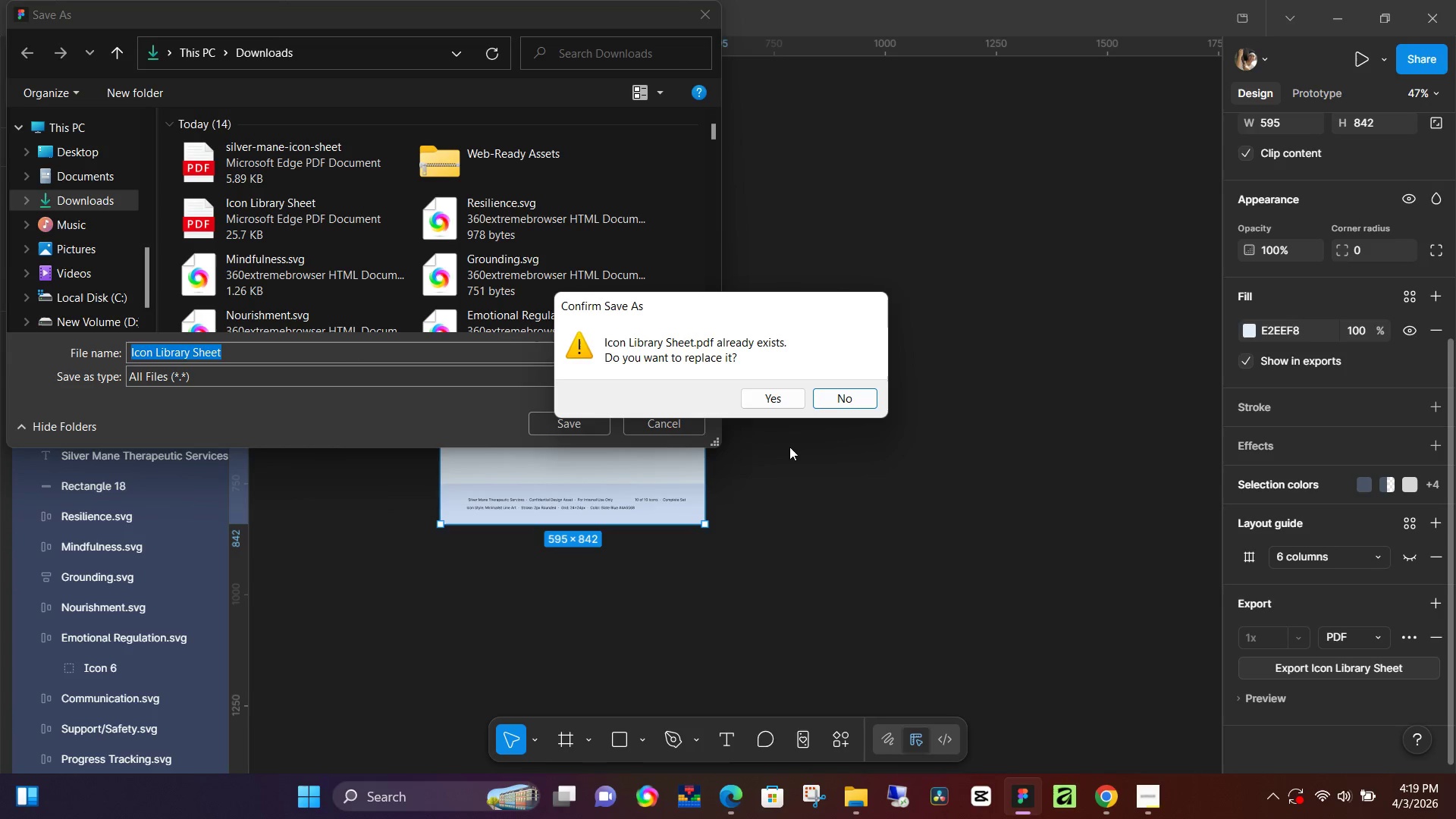 
left_click([777, 394])
 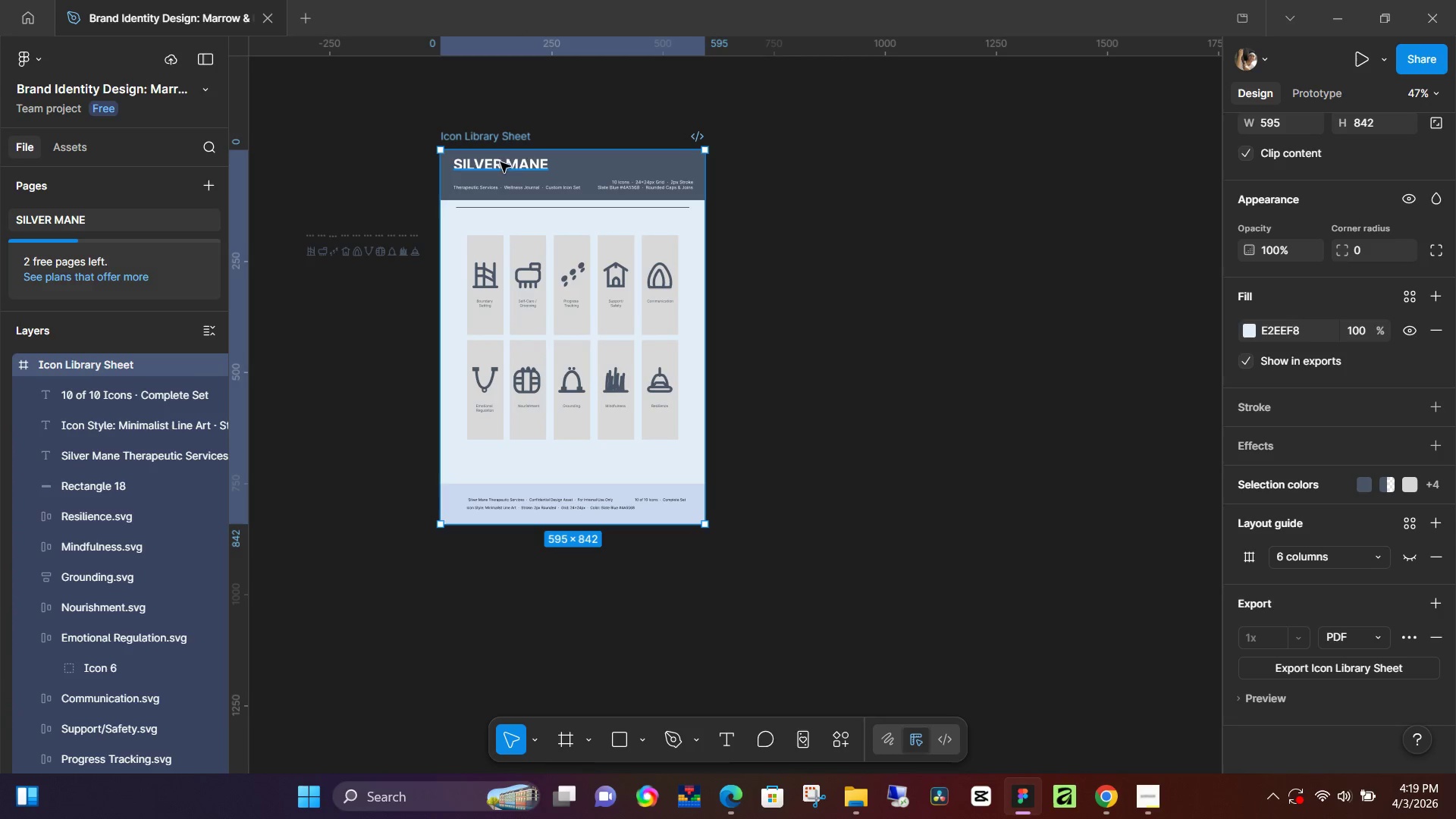 
left_click([504, 133])
 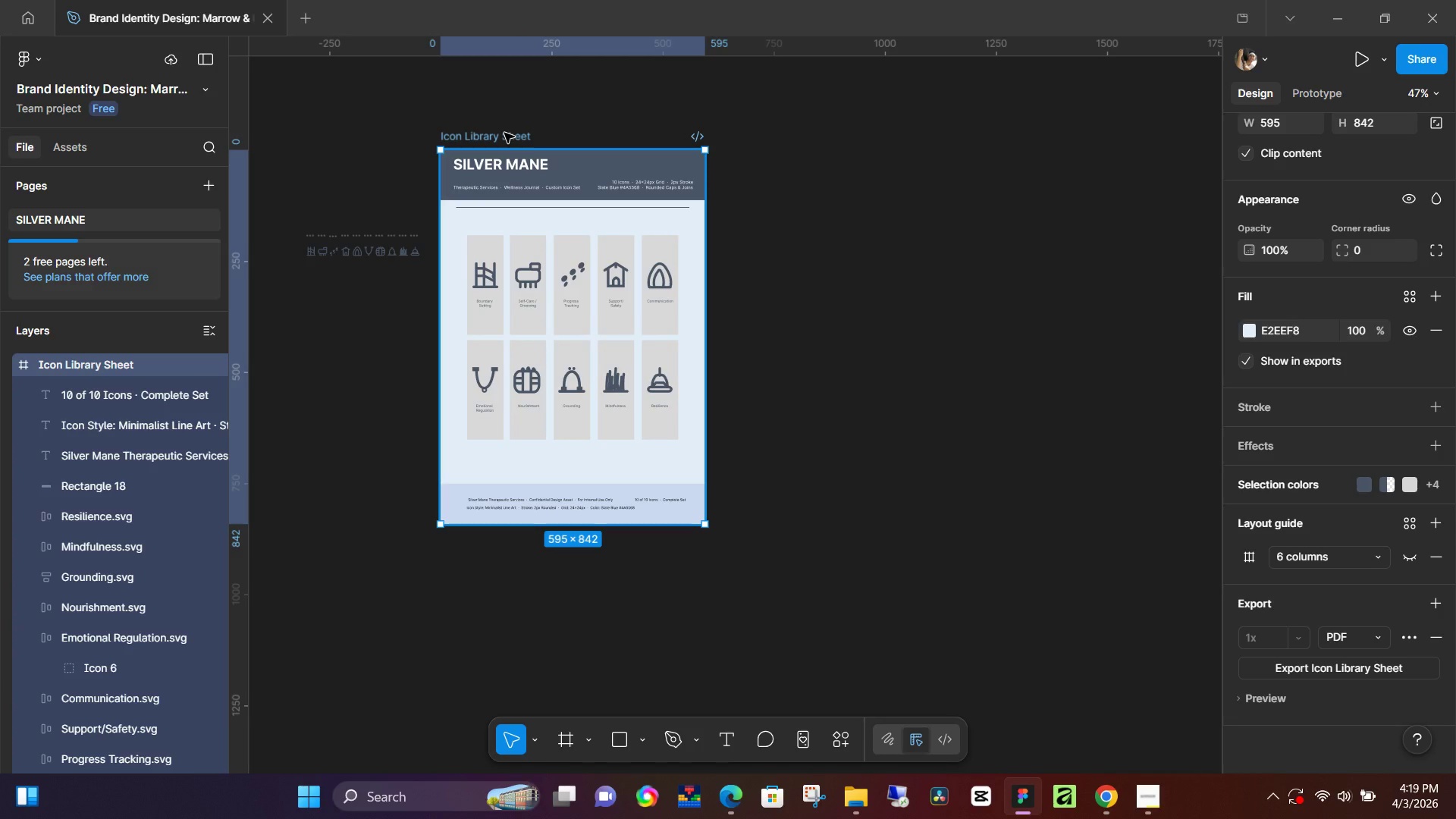 
key(Backspace)
 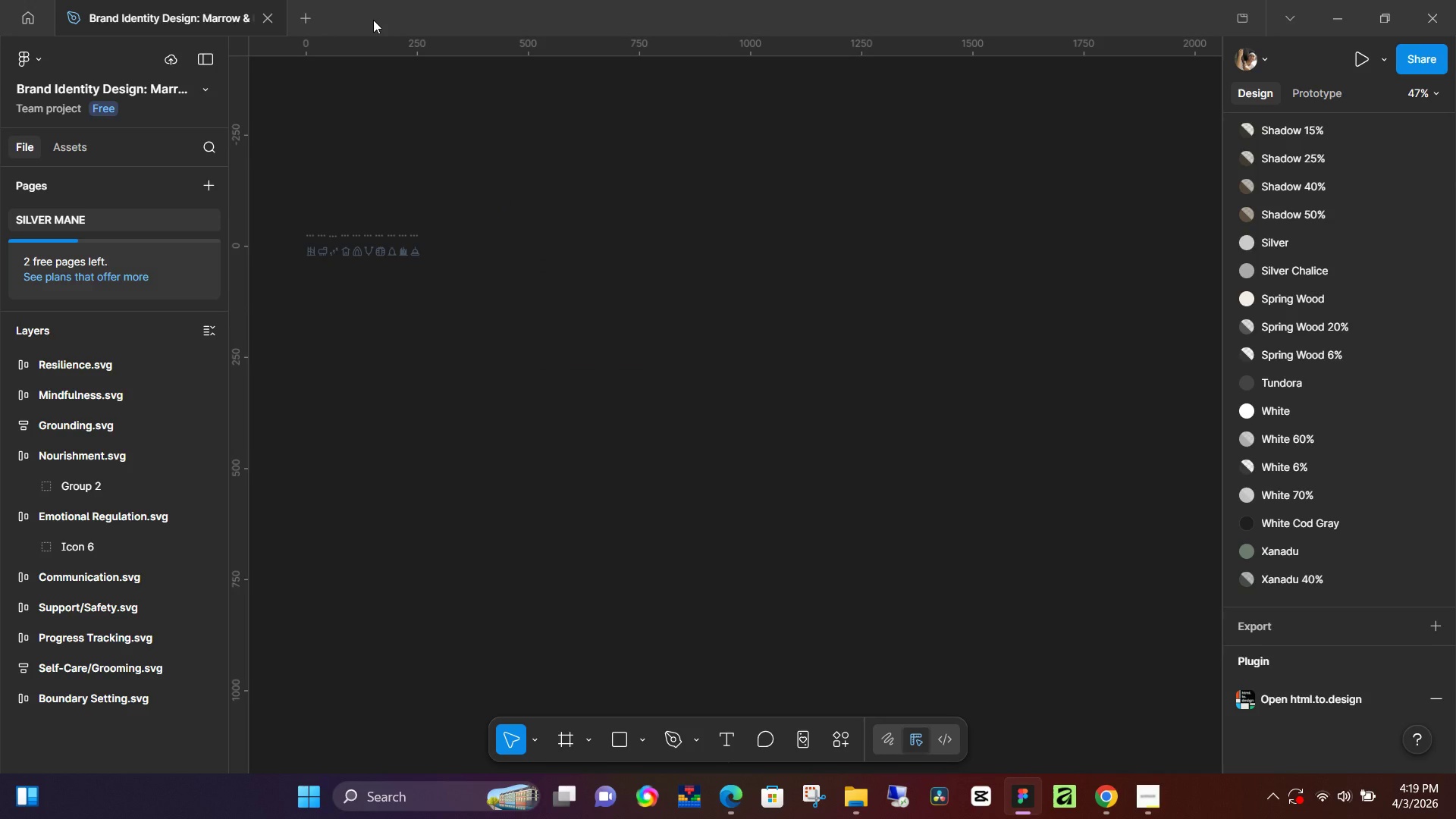 
key(Control+Z)
 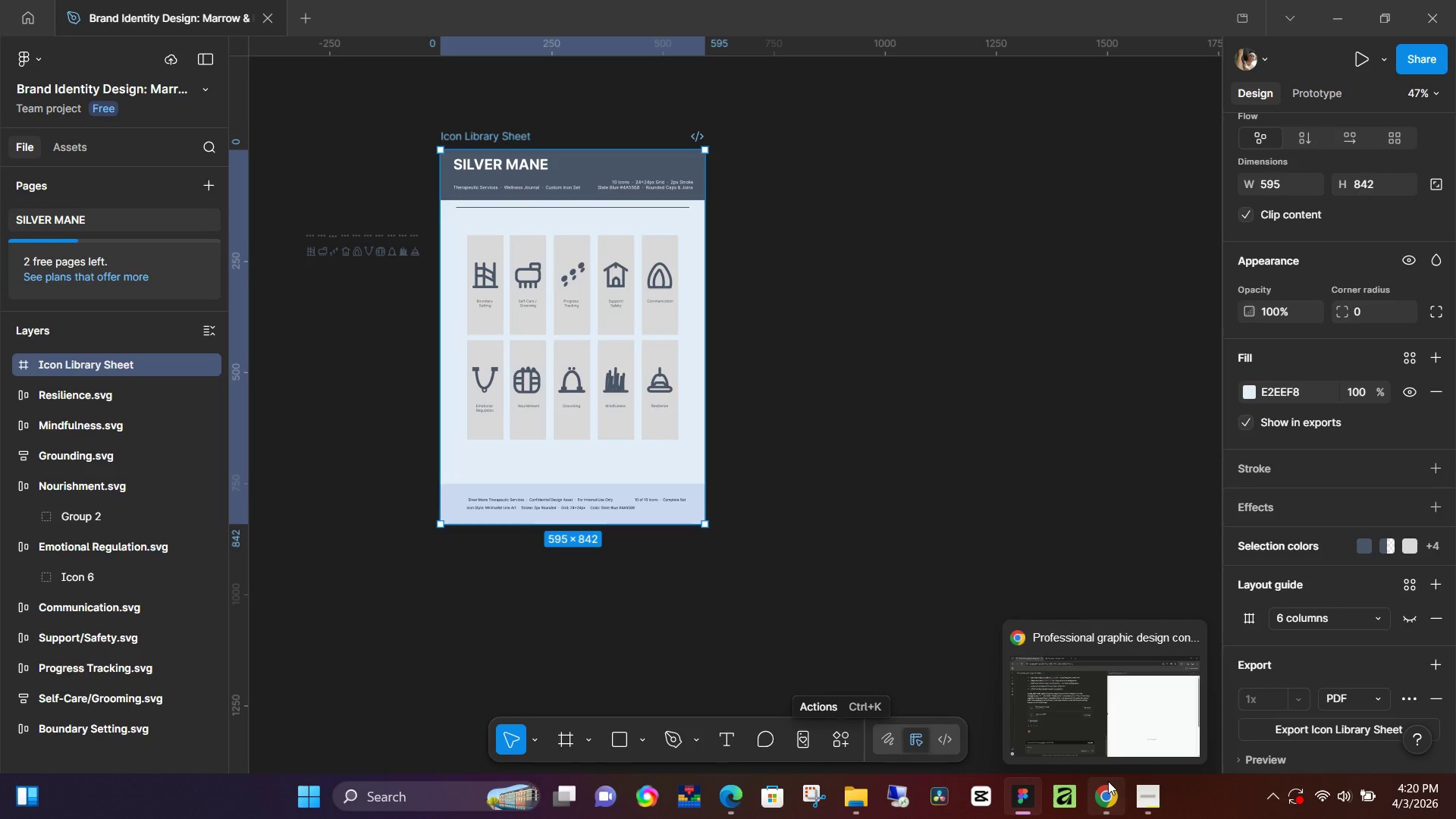 
wait(59.05)
 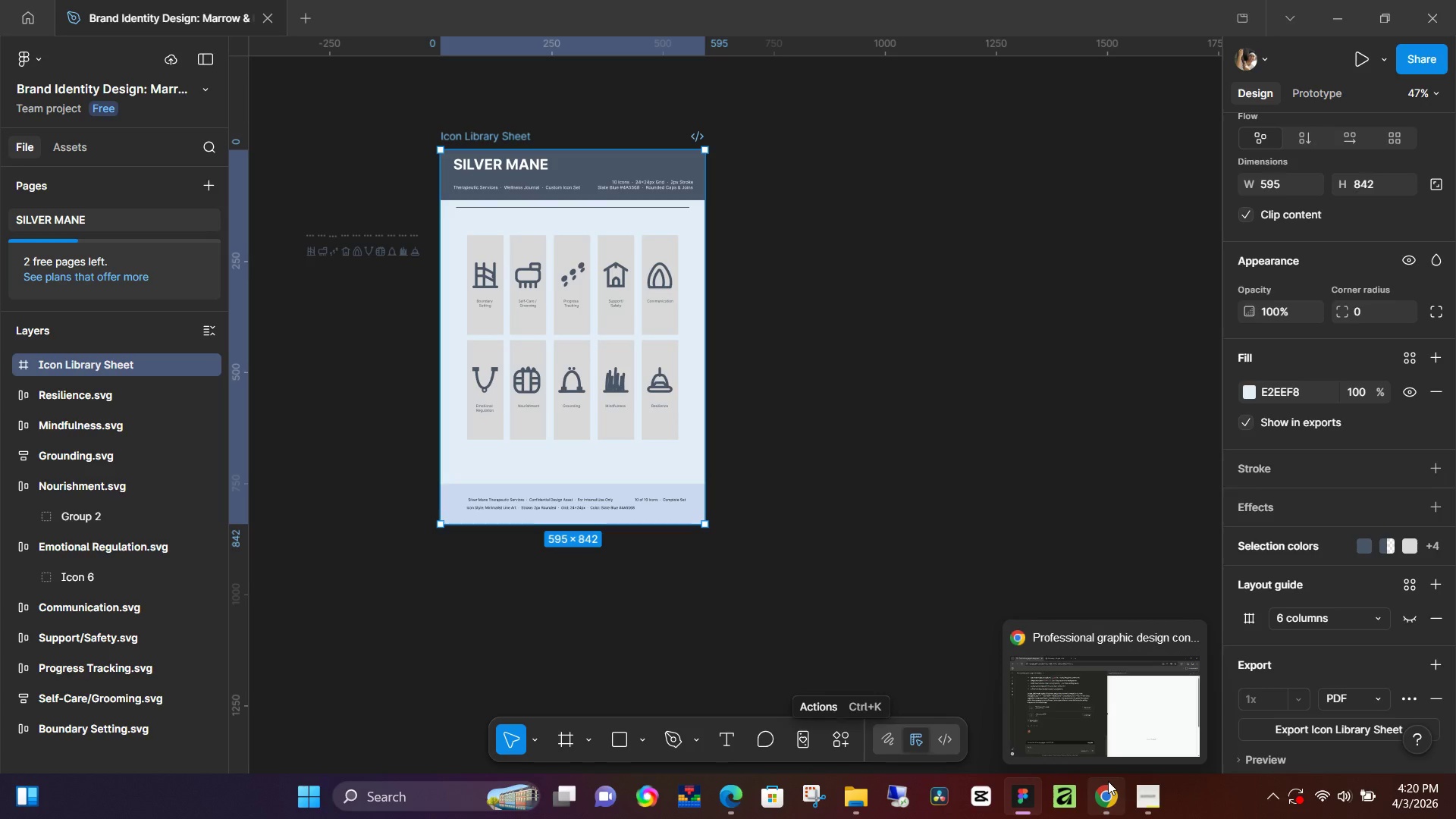 
left_click([1150, 802])